 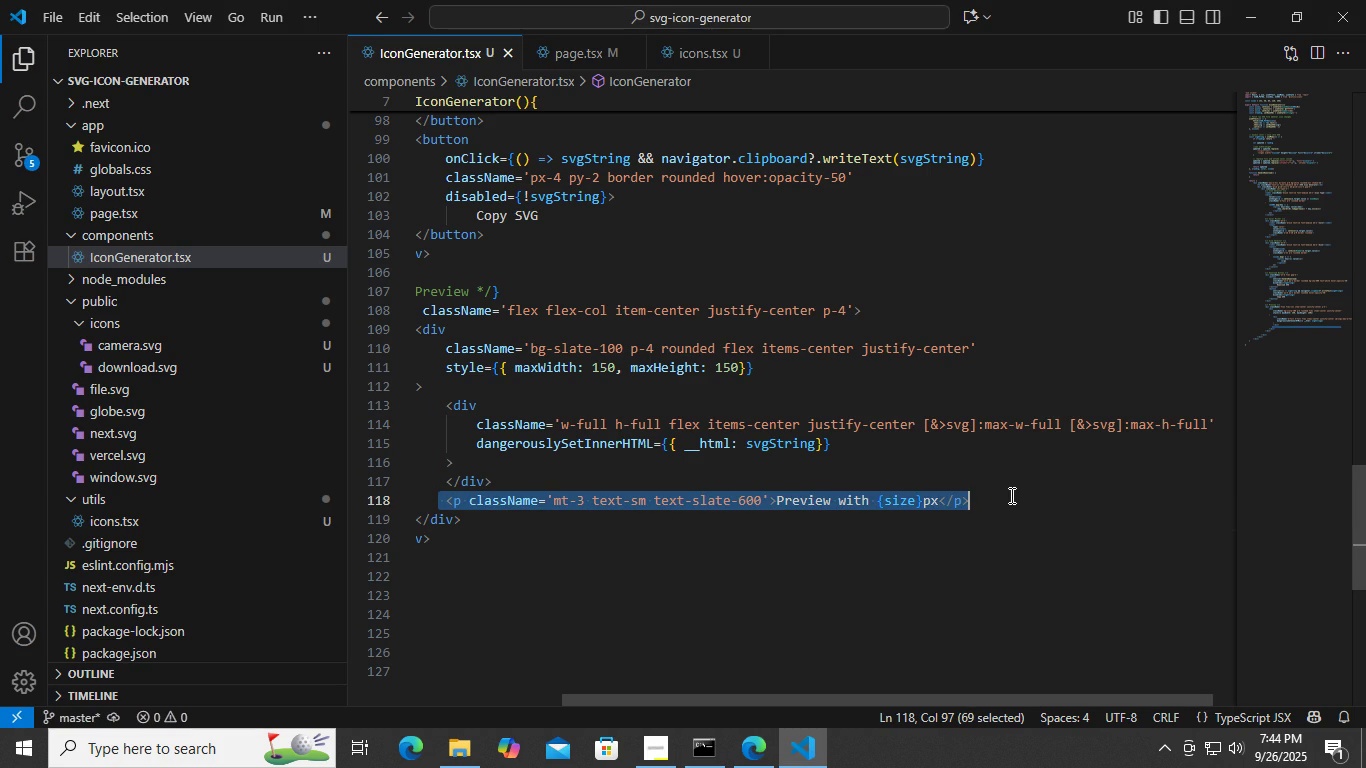 
key(Backspace)
 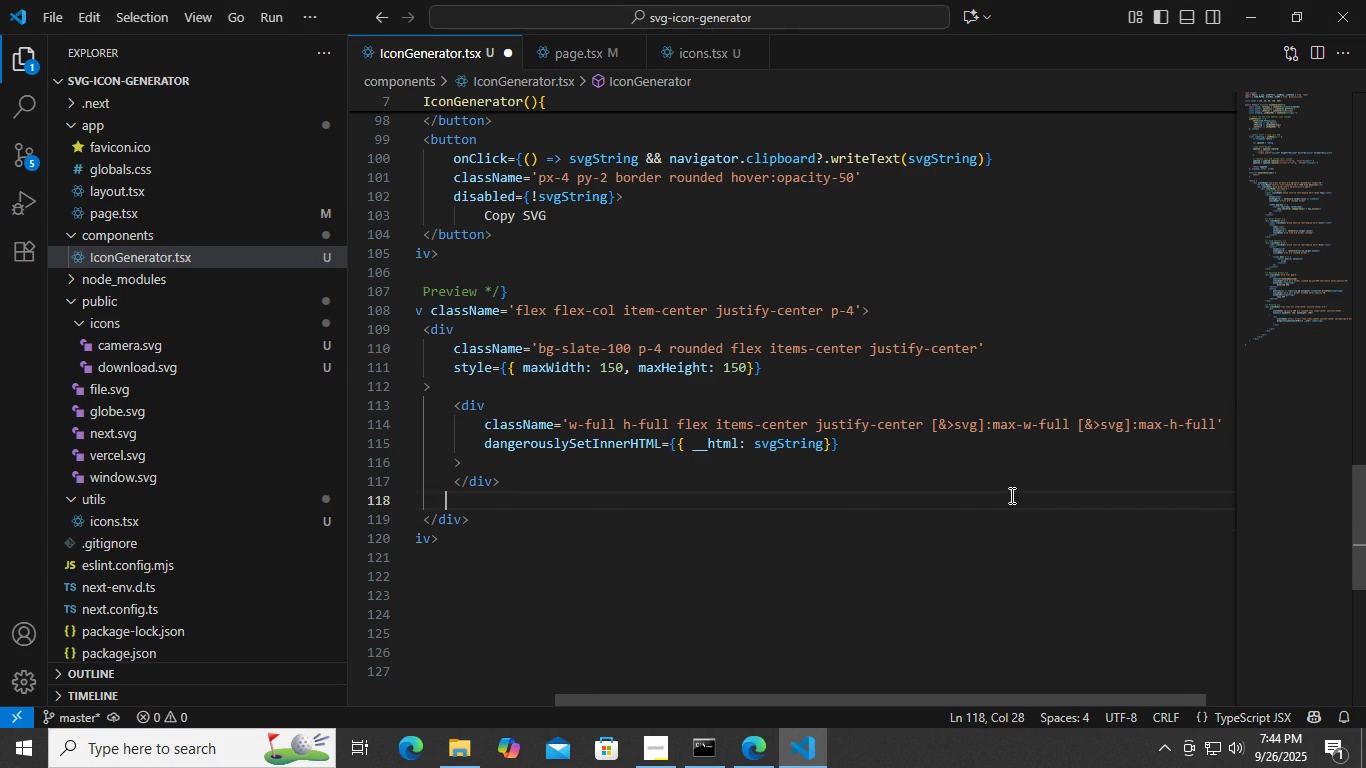 
key(Backspace)
 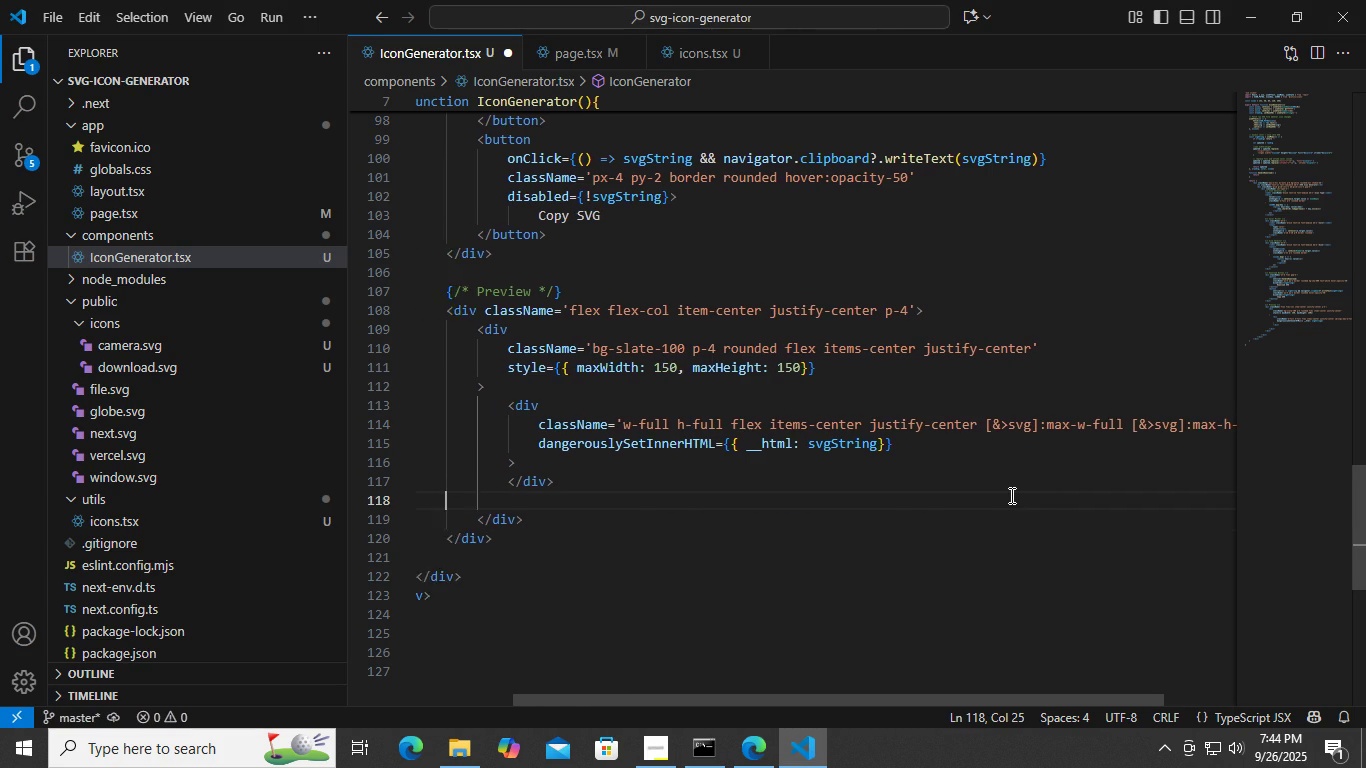 
key(Backspace)
 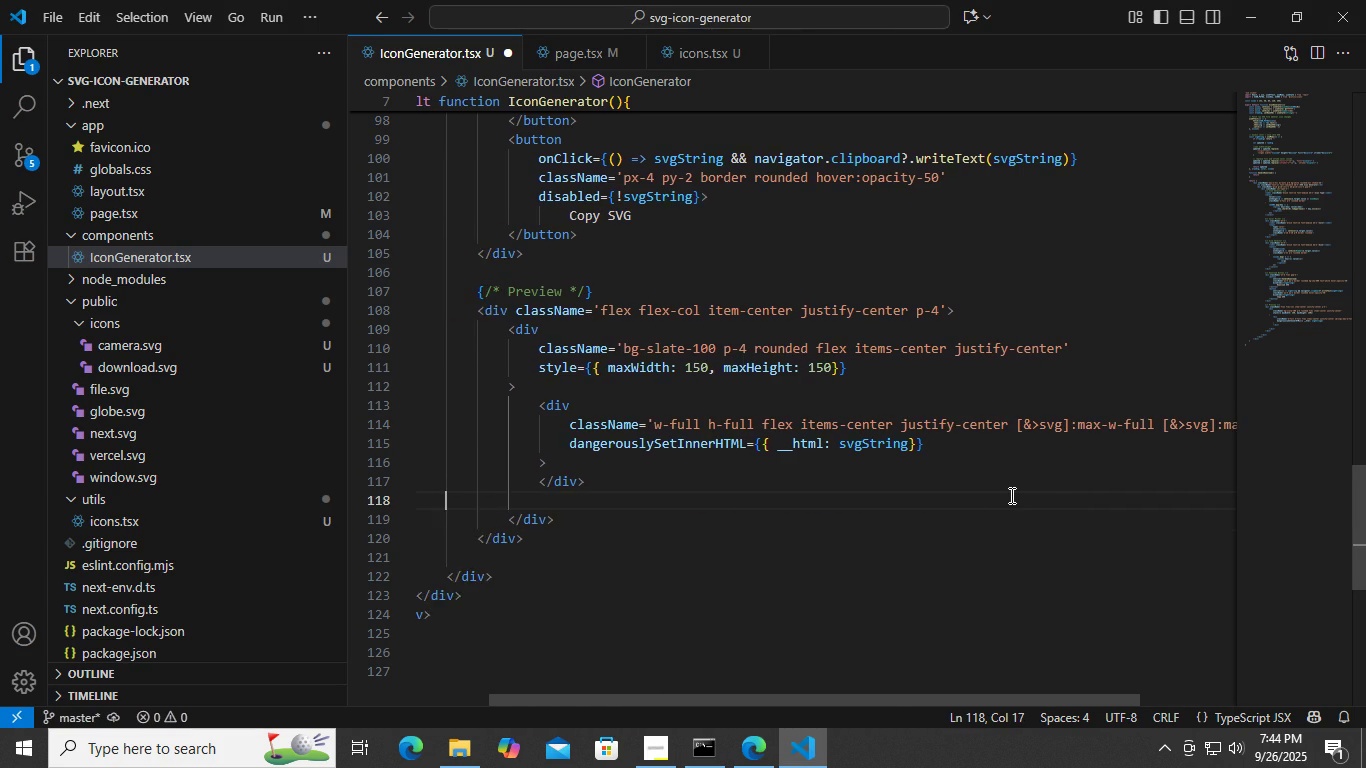 
key(Backspace)
 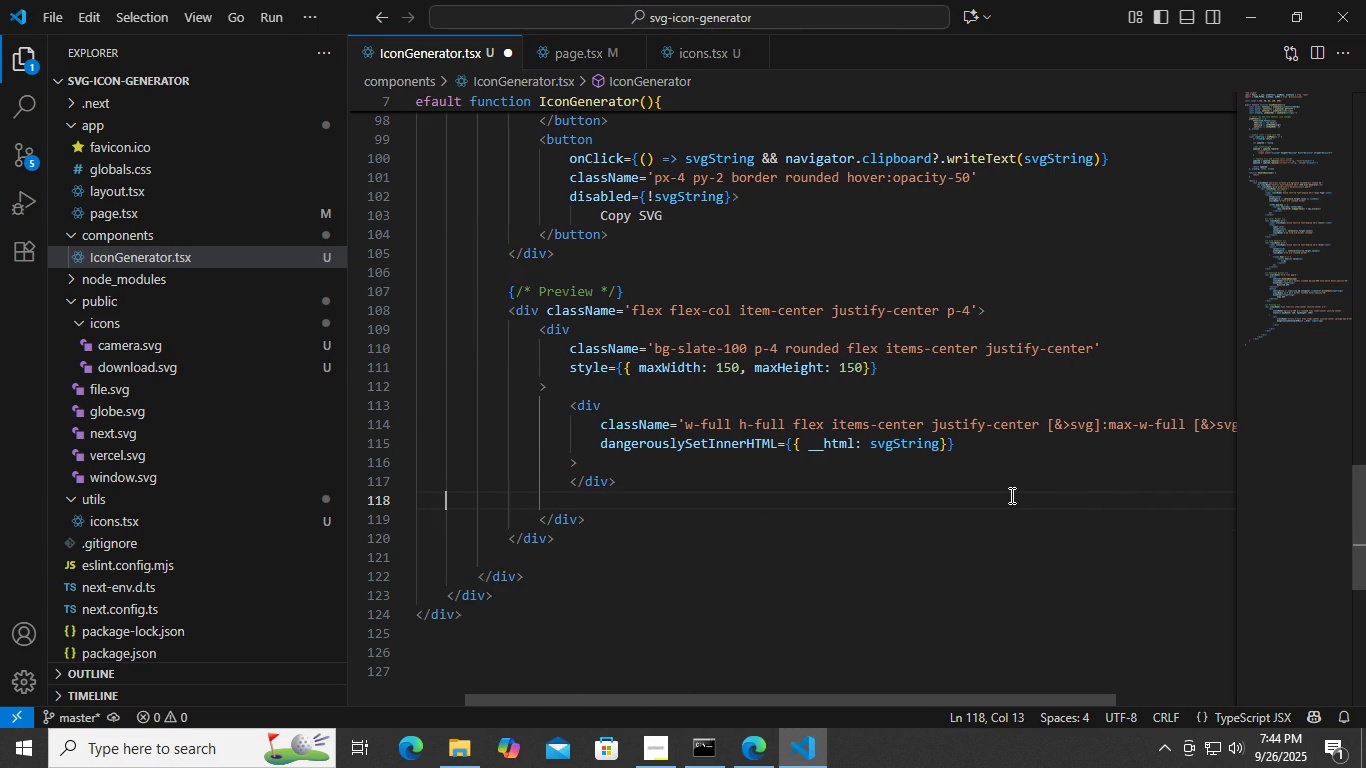 
key(Backspace)
 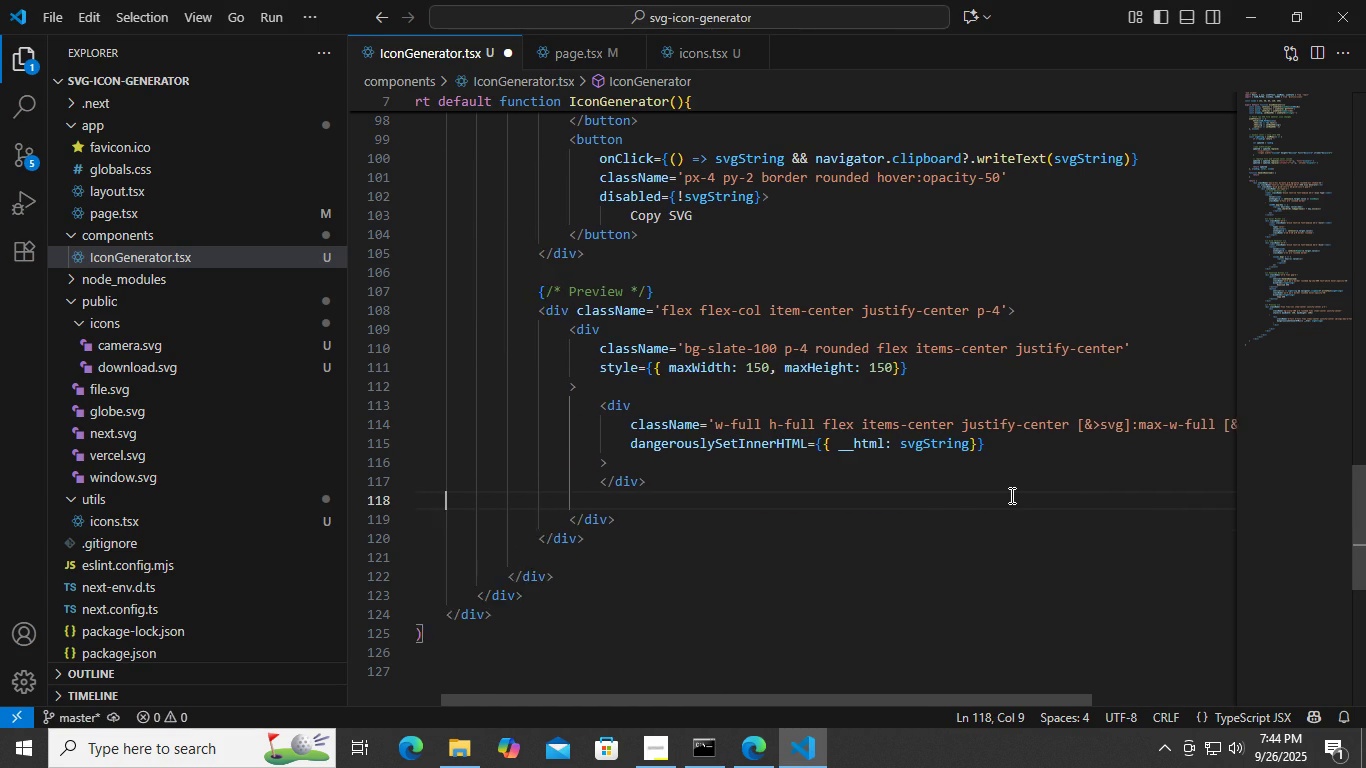 
key(Backspace)
 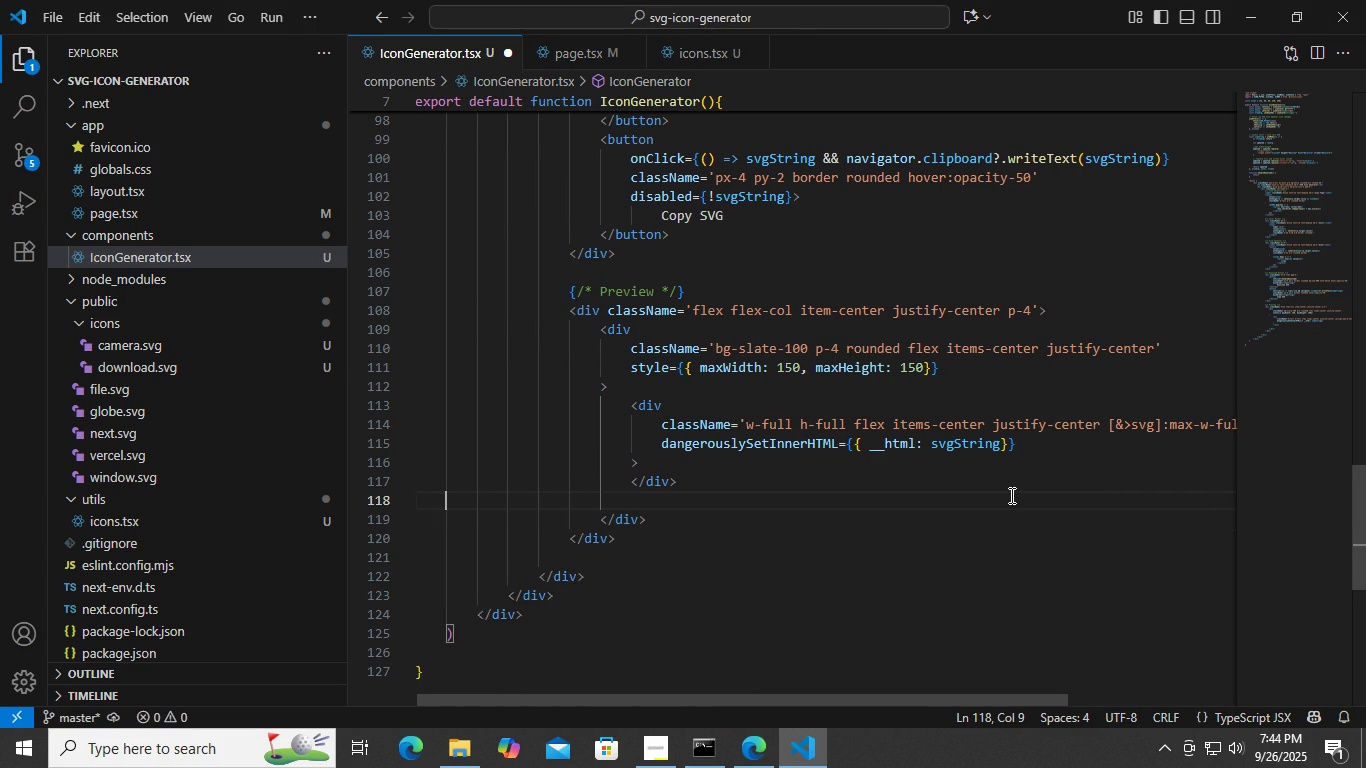 
key(Backspace)
 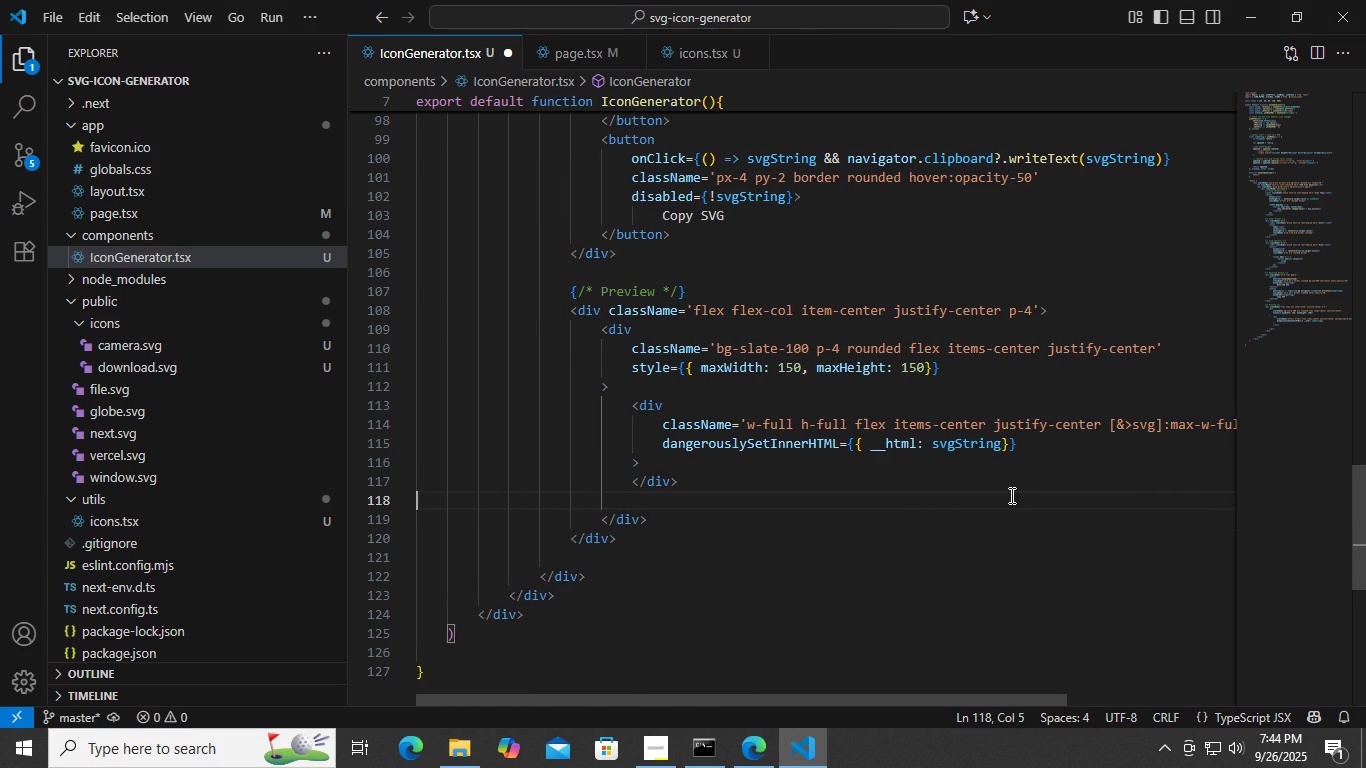 
key(Backspace)
 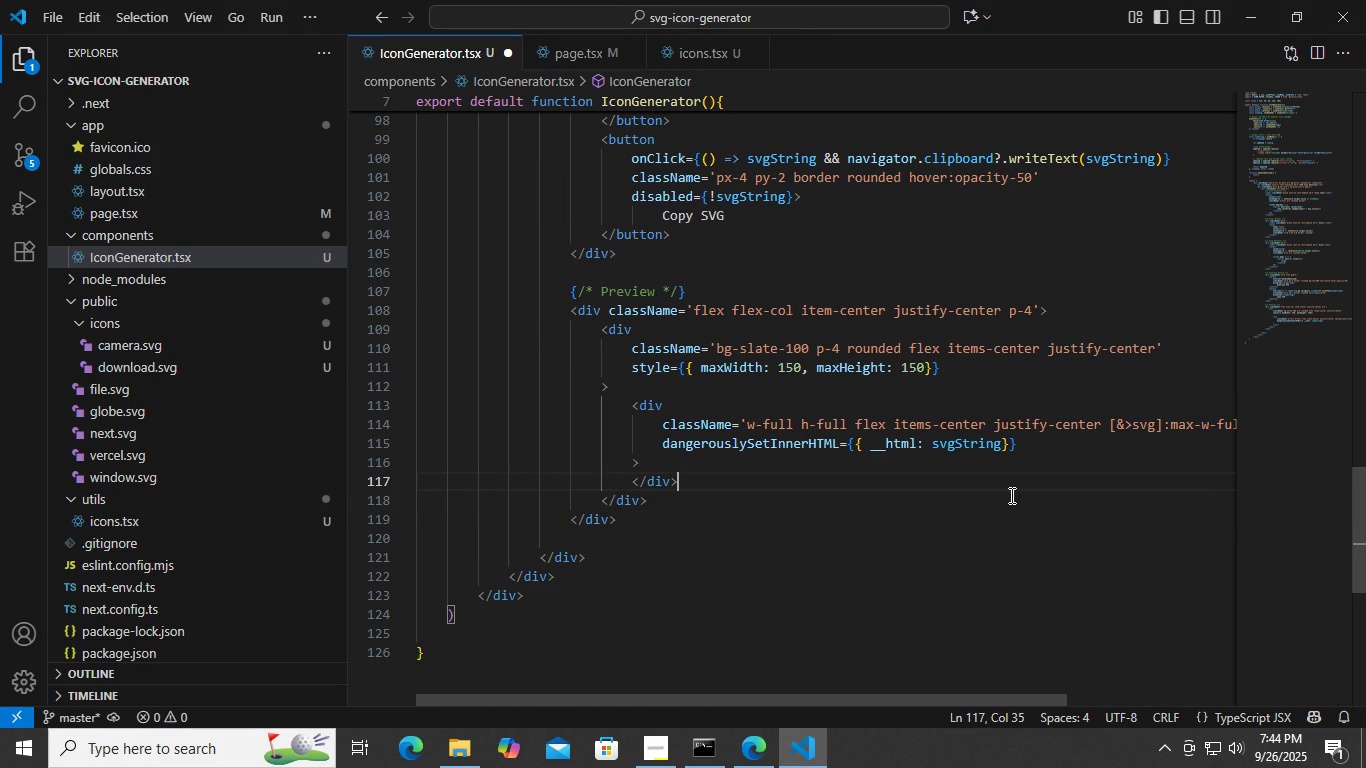 
key(Backspace)
 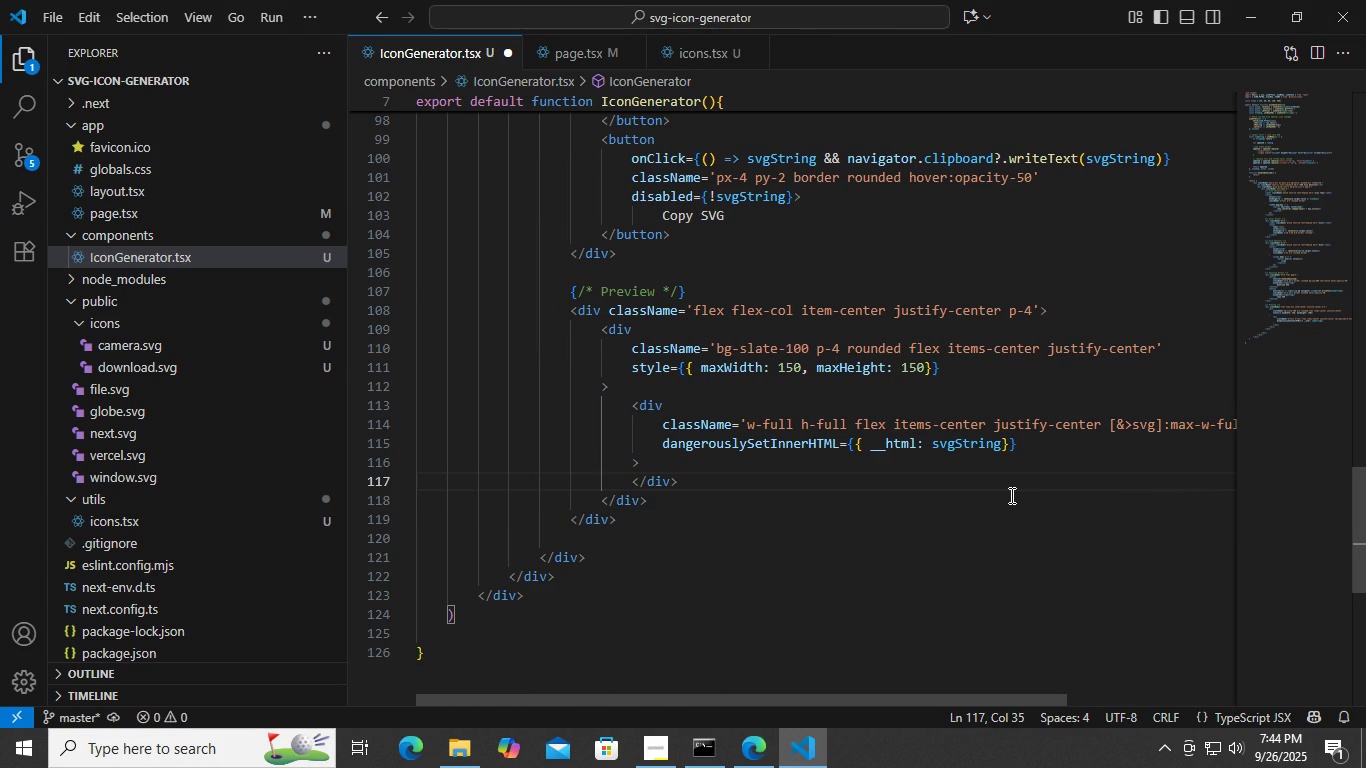 
key(ArrowDown)
 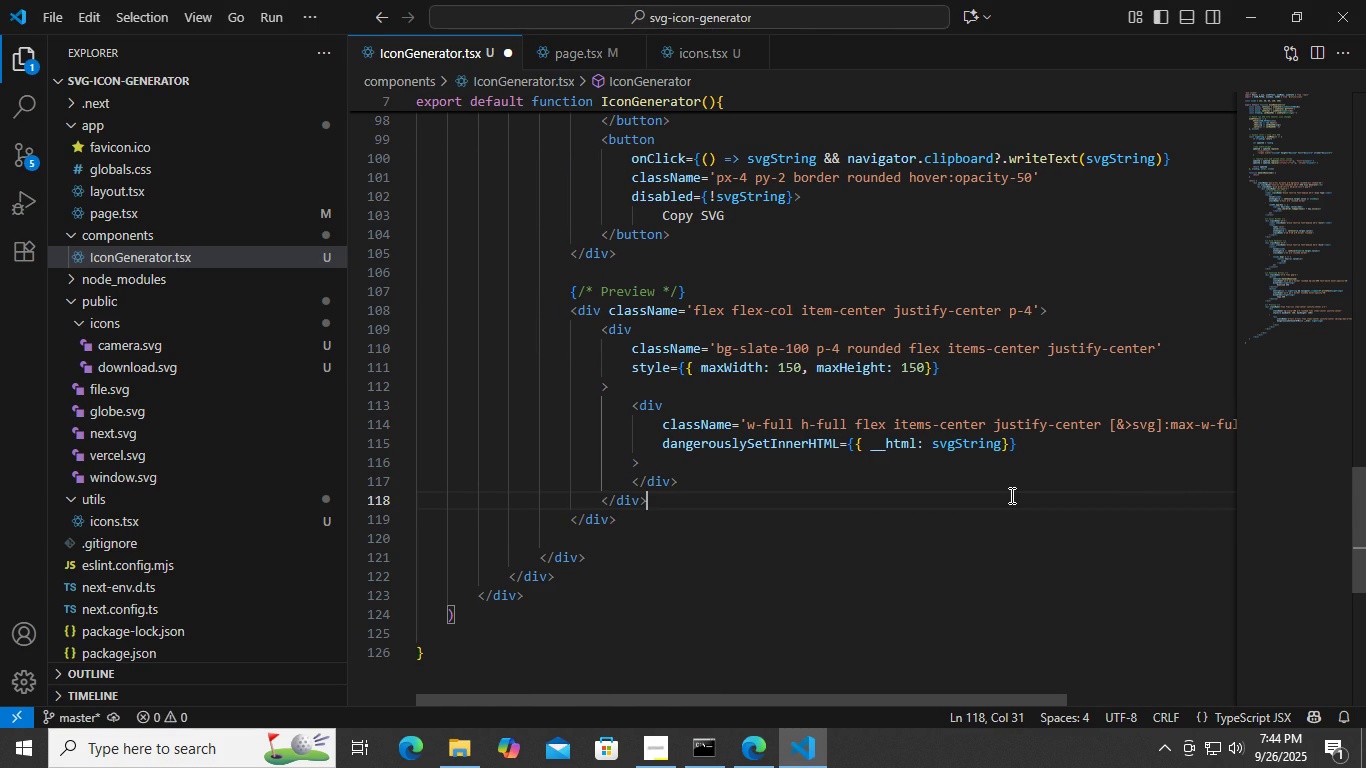 
key(Enter)